 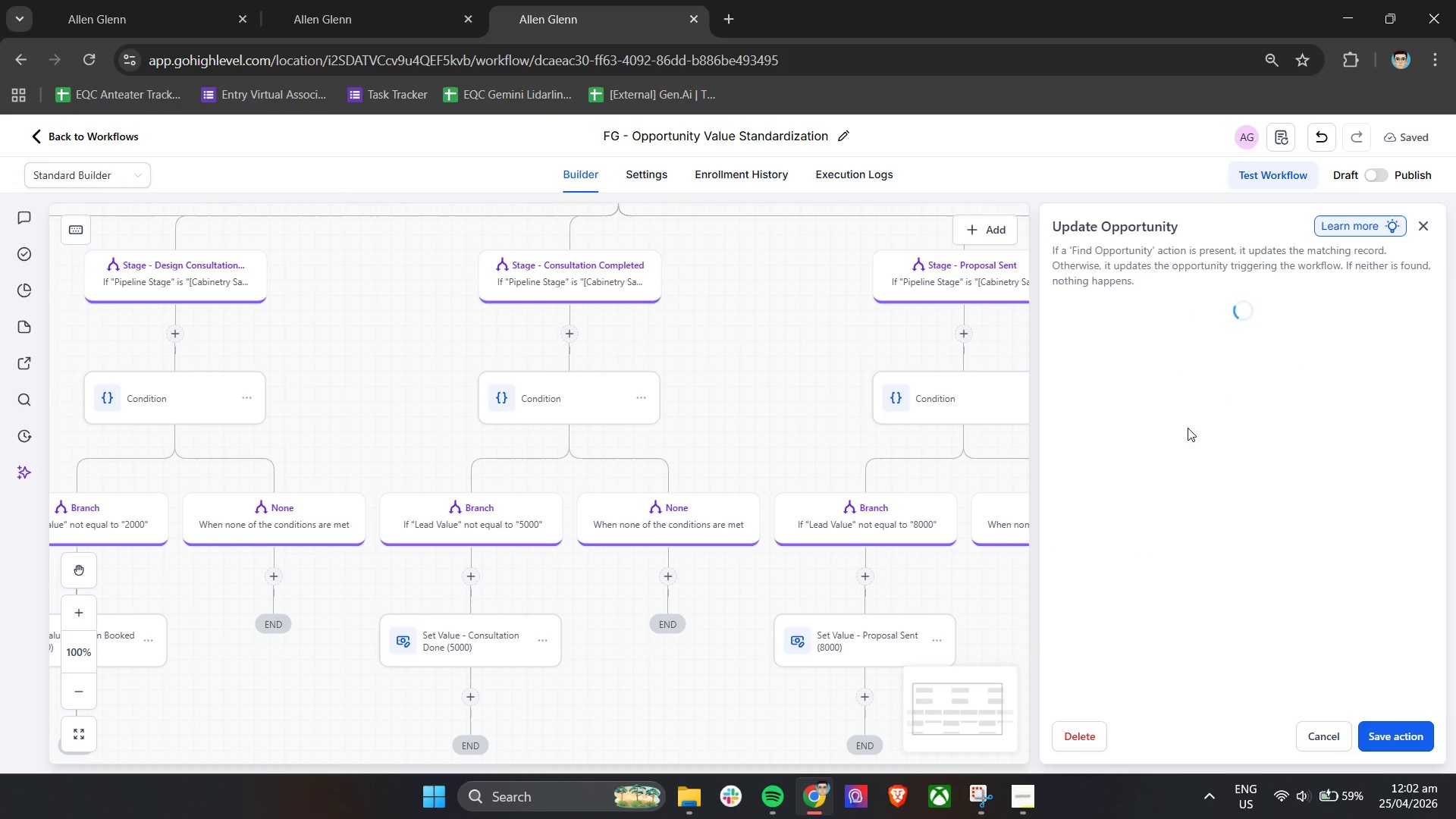 
left_click([1426, 231])
 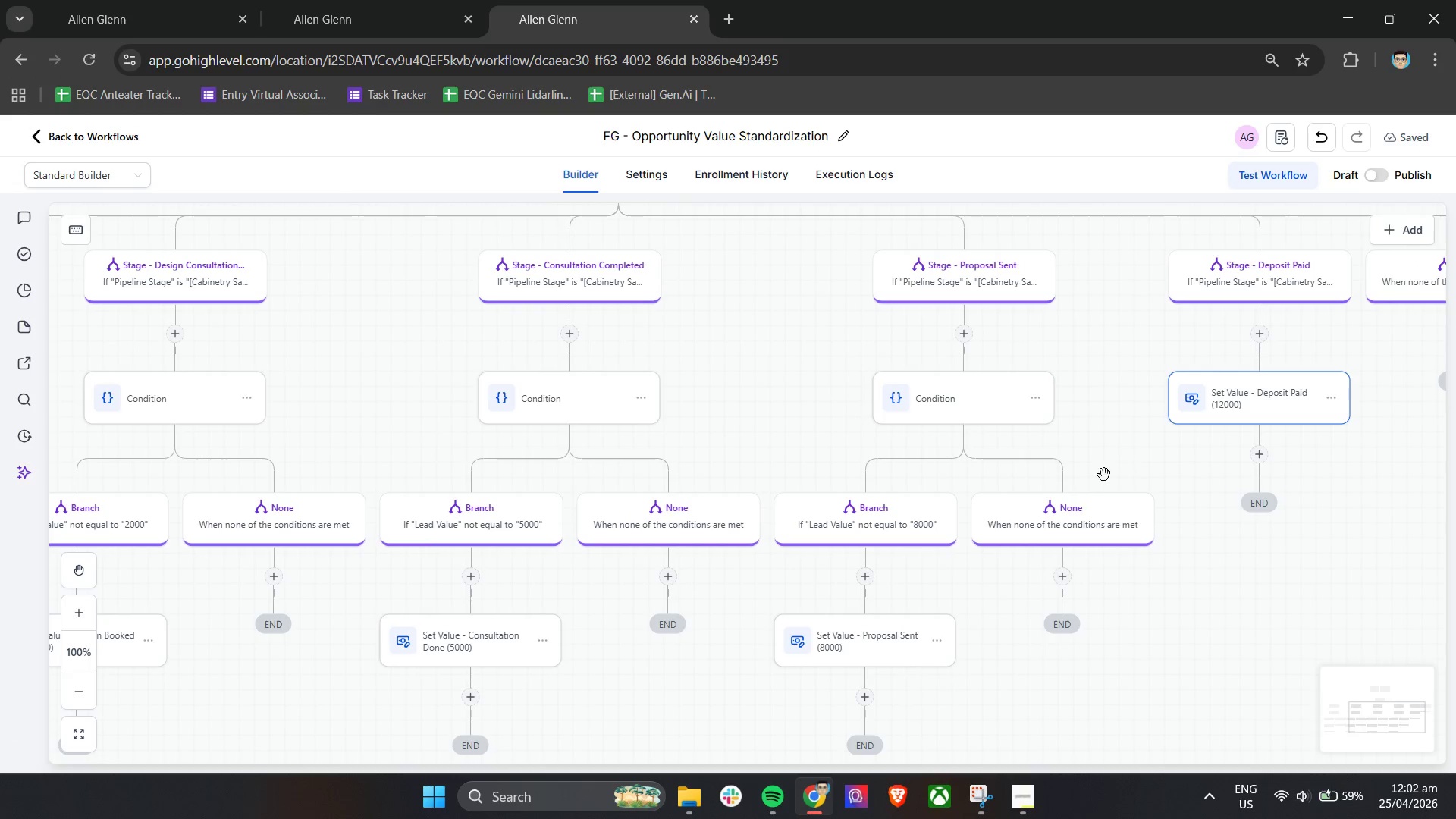 
hold_key(key=ShiftLeft, duration=0.53)
scroll: coordinate [1072, 482], scroll_direction: down, amount: 4.0
 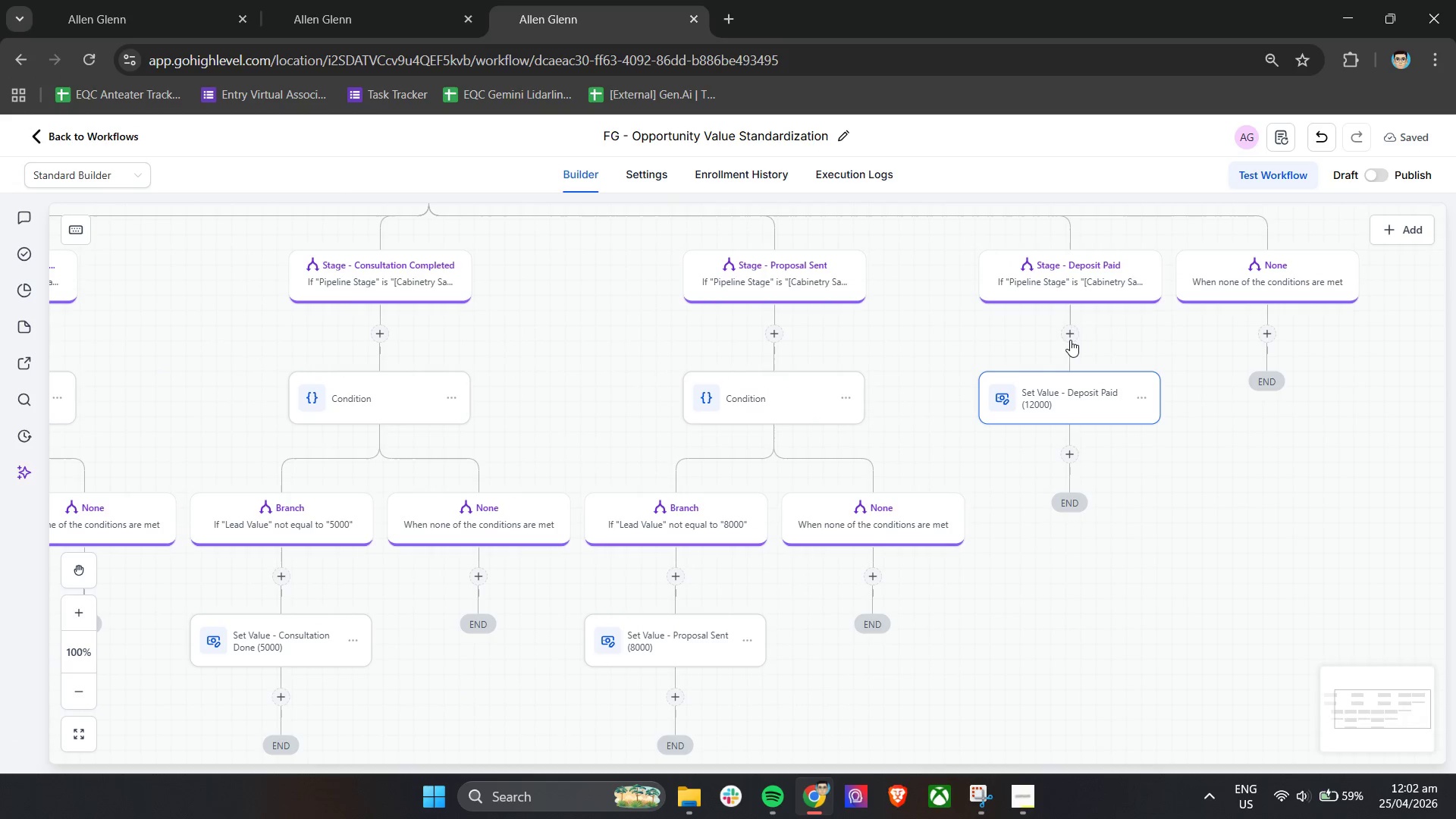 
left_click([1072, 334])
 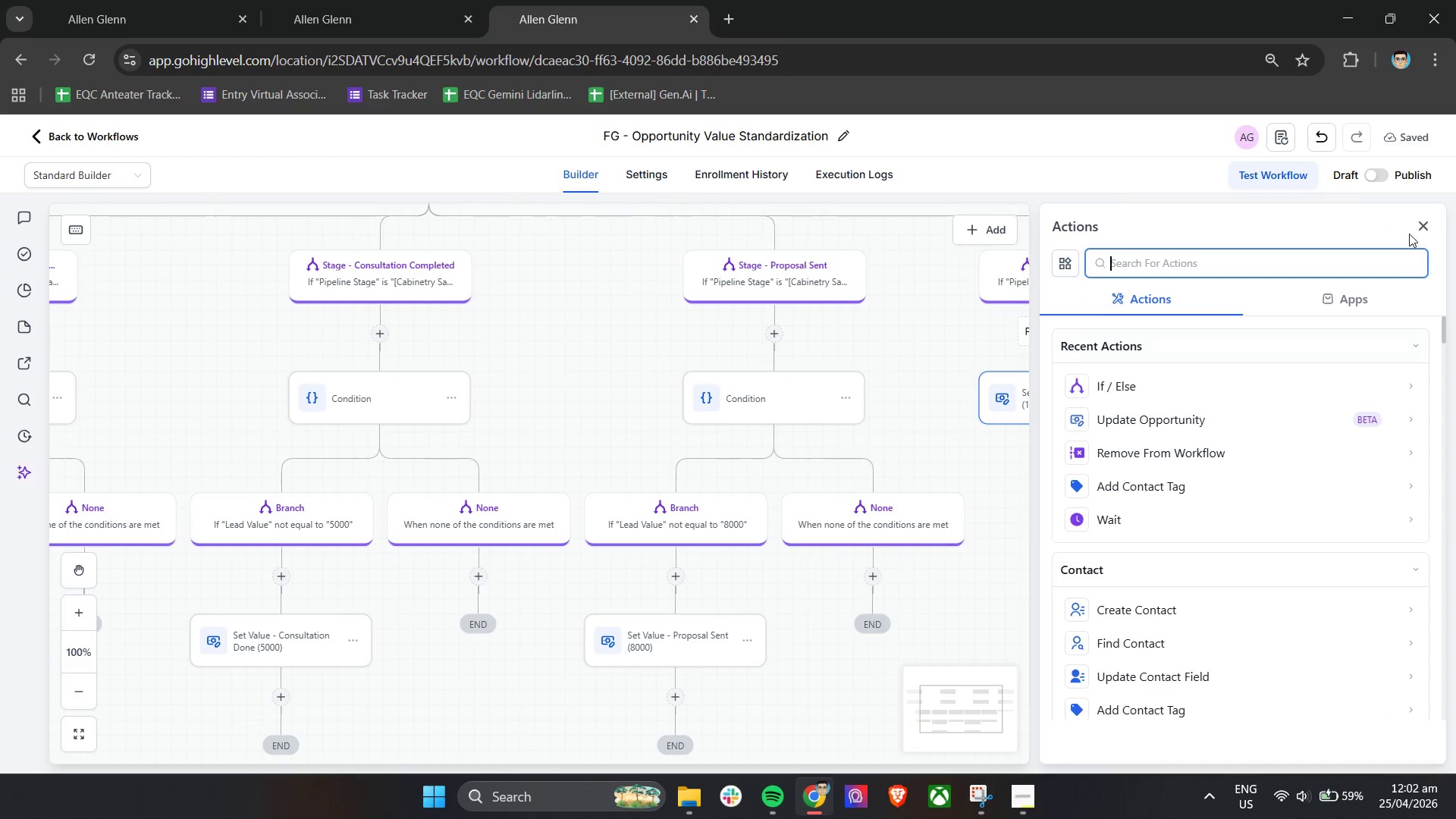 
left_click([1418, 224])
 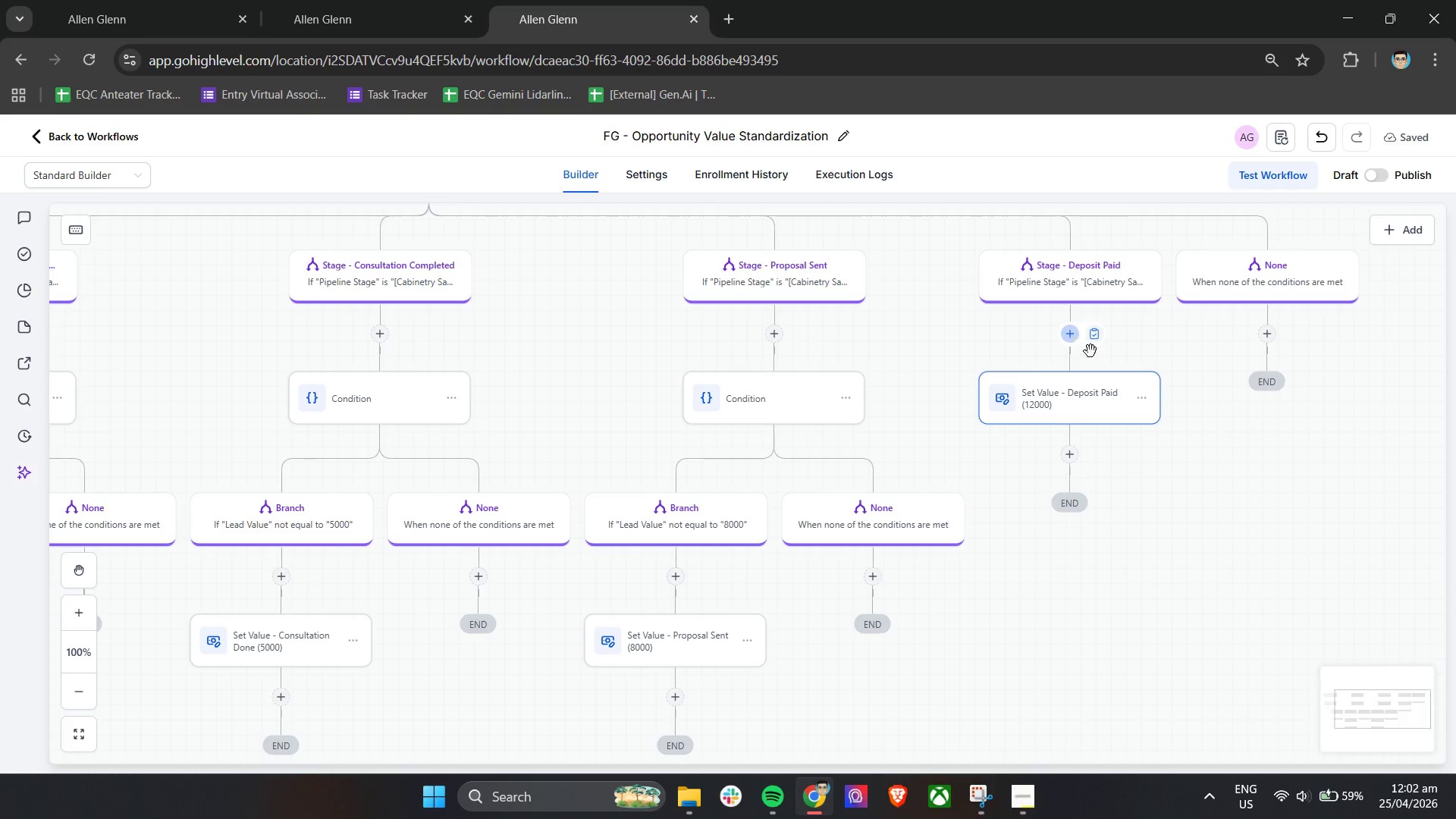 
left_click([1100, 335])
 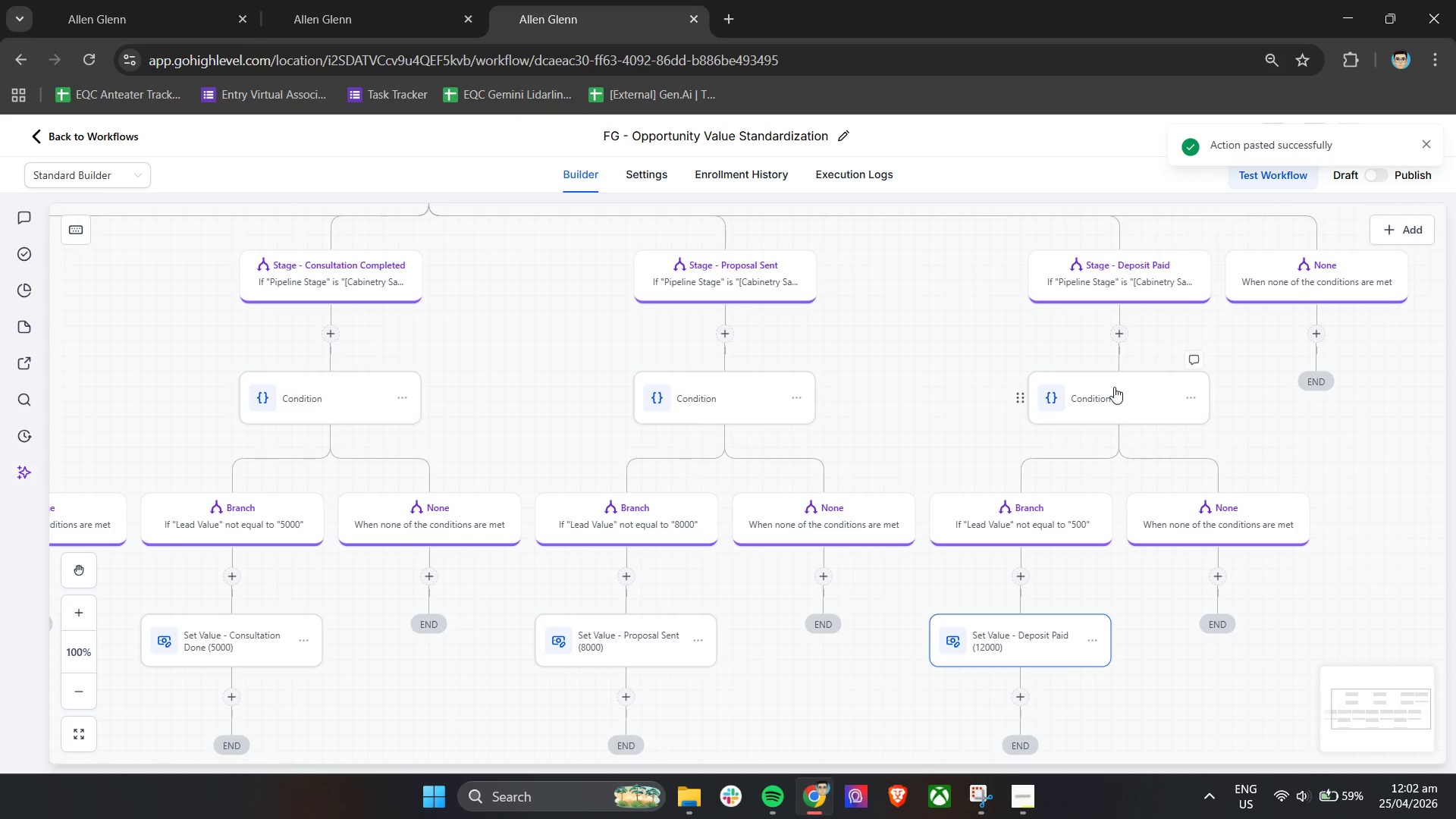 
left_click([1116, 392])
 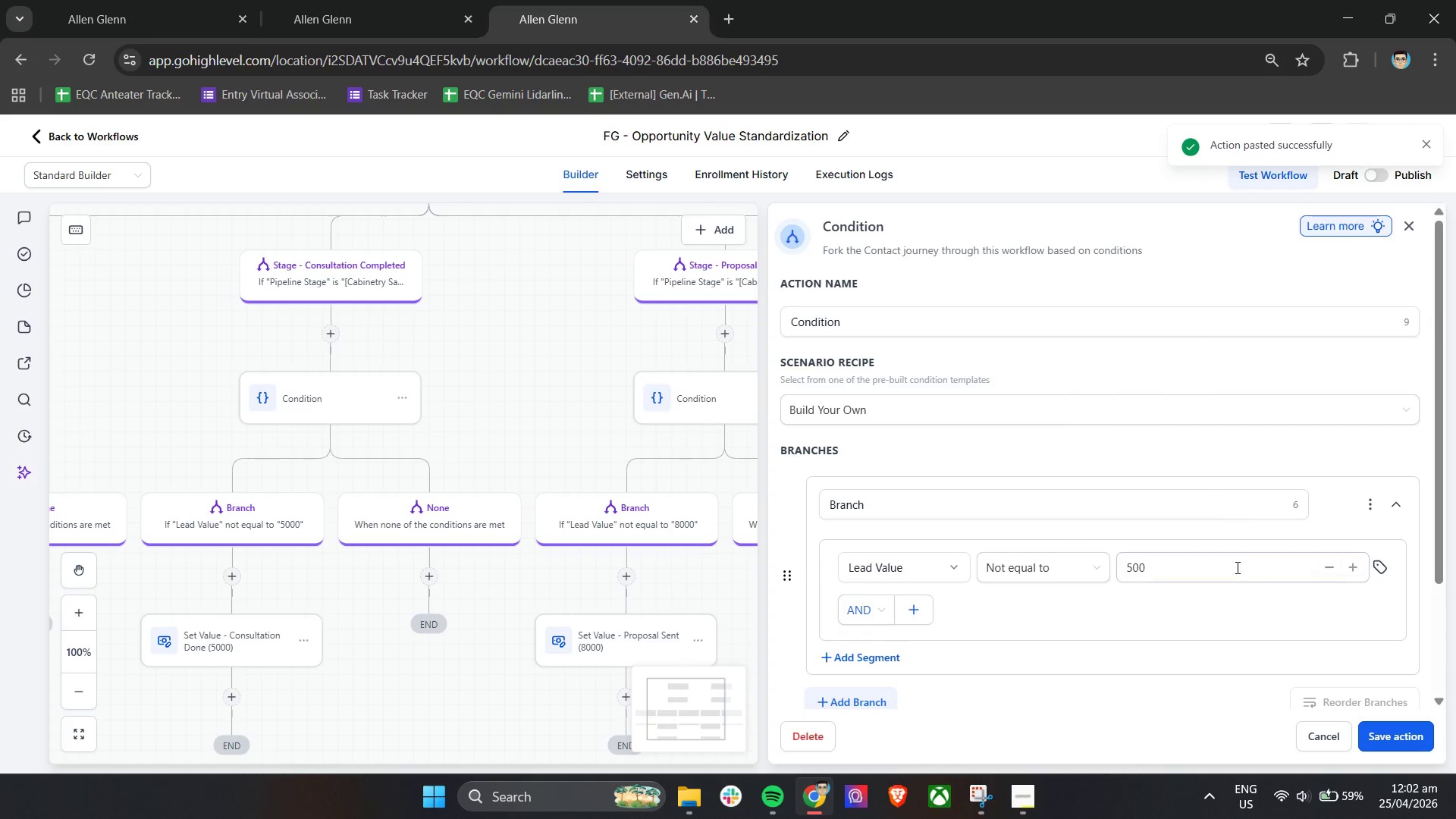 
left_click_drag(start_coordinate=[1217, 575], to_coordinate=[1117, 563])
 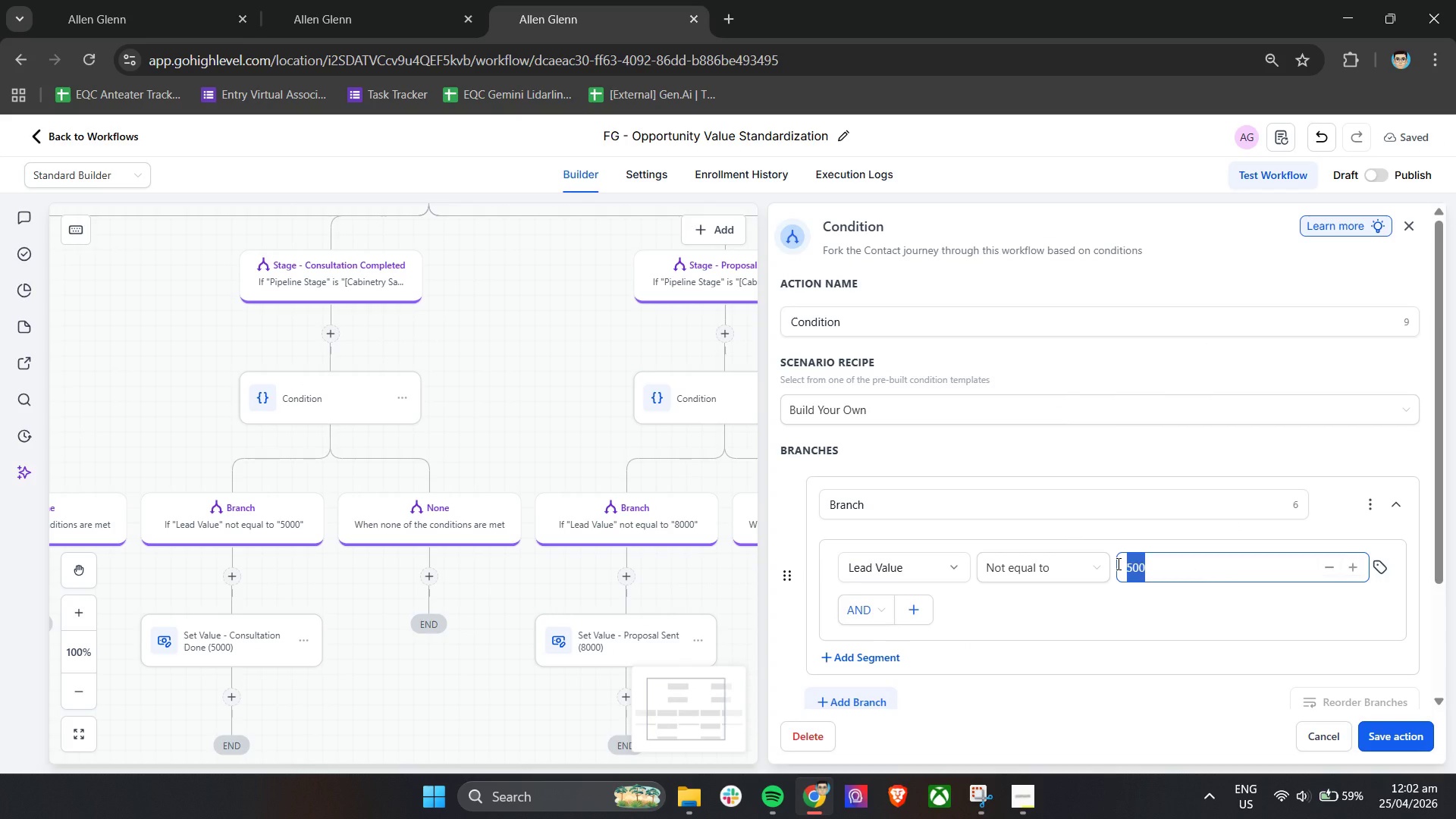 
type(12000)
 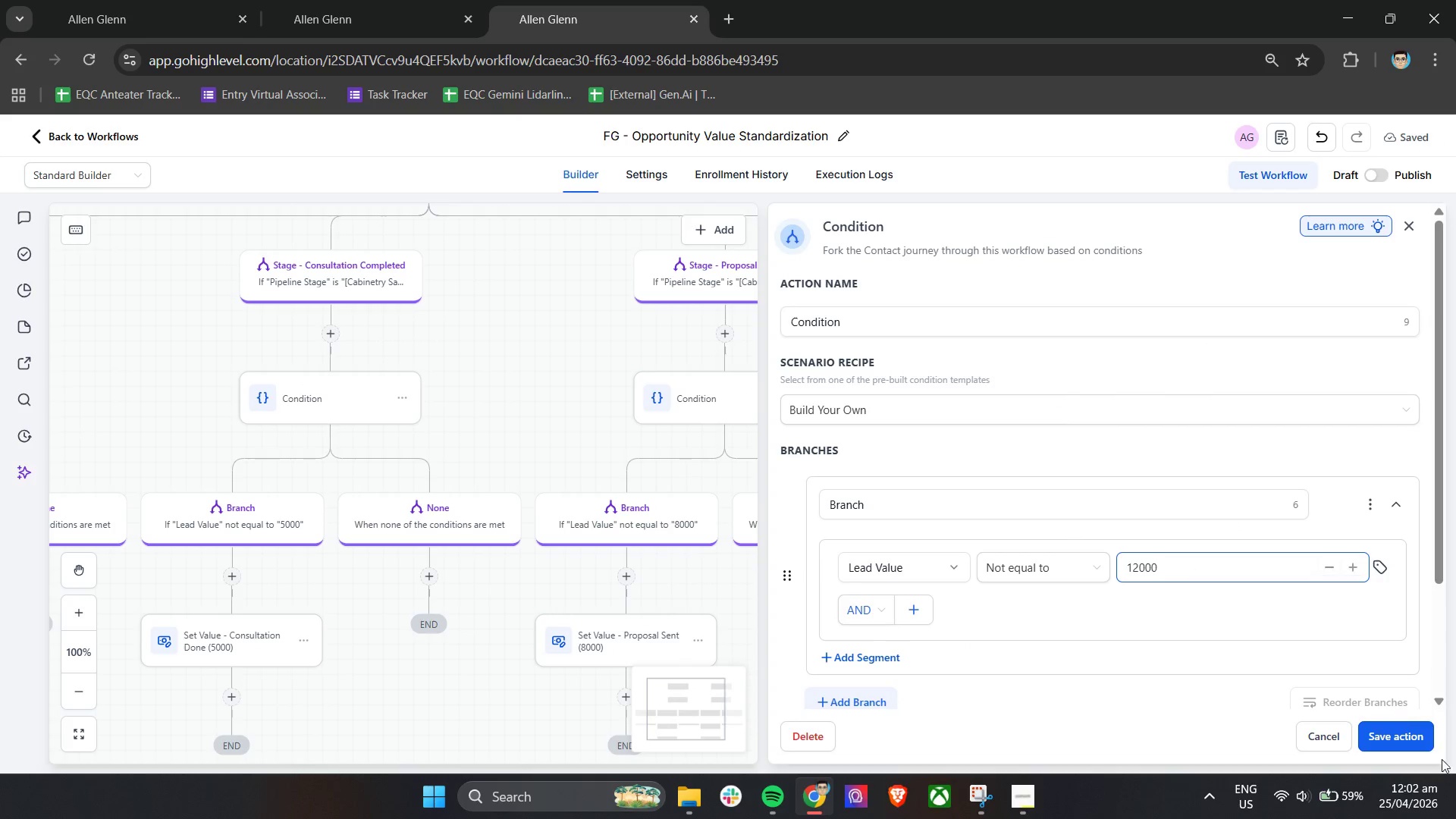 
left_click([1410, 728])
 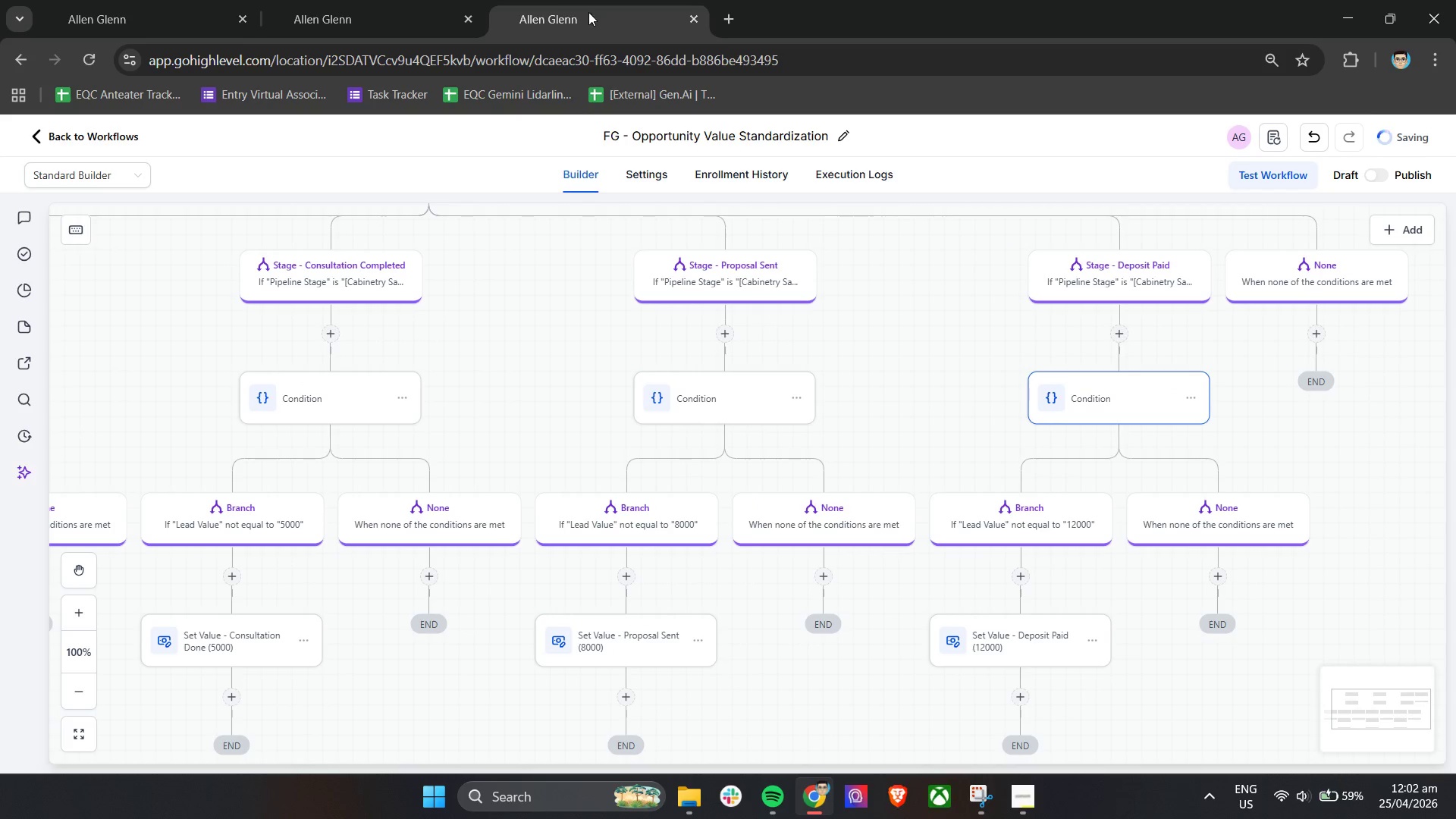 
left_click([341, 0])
 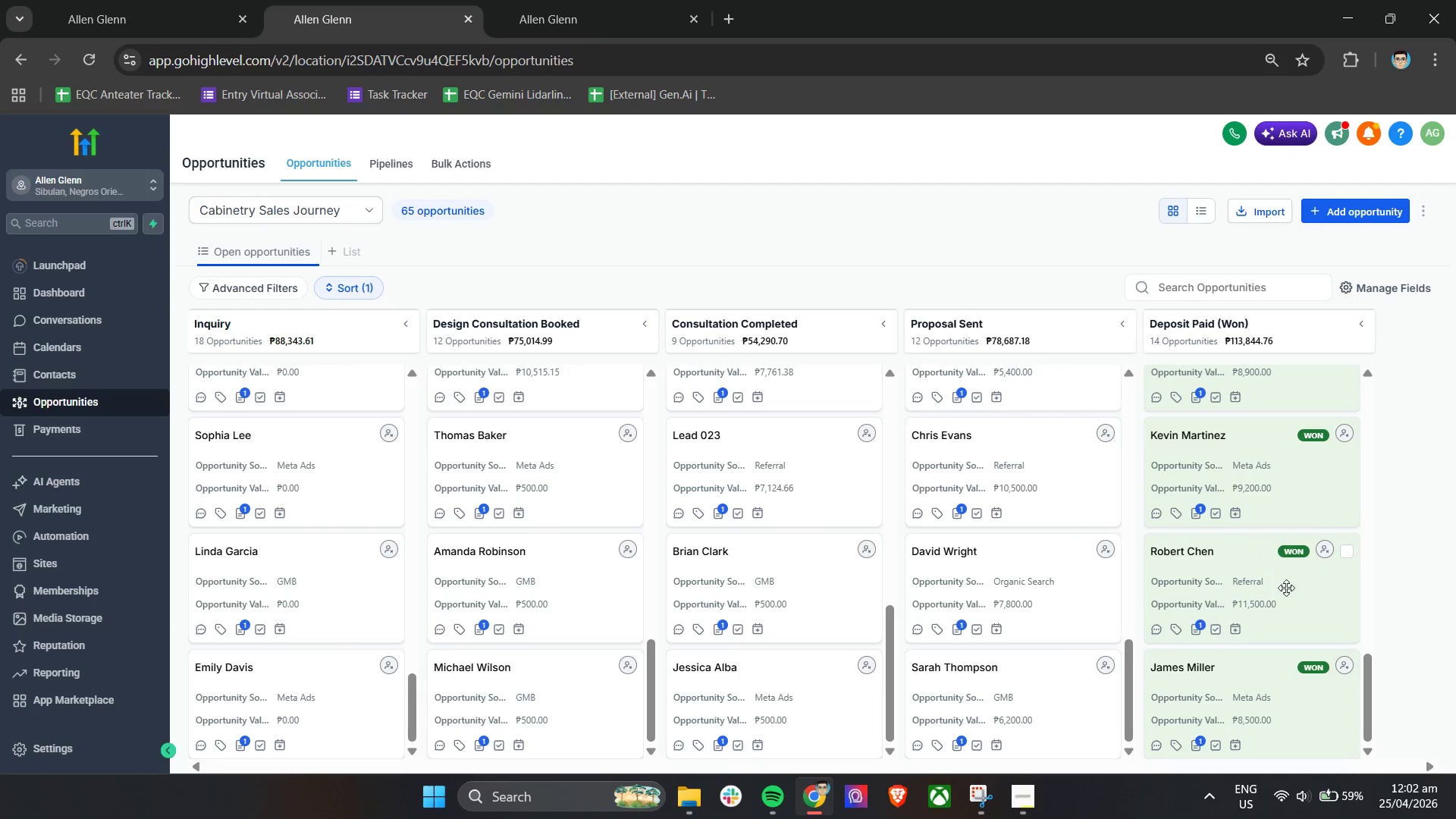 
scroll: coordinate [1275, 610], scroll_direction: up, amount: 2.0
 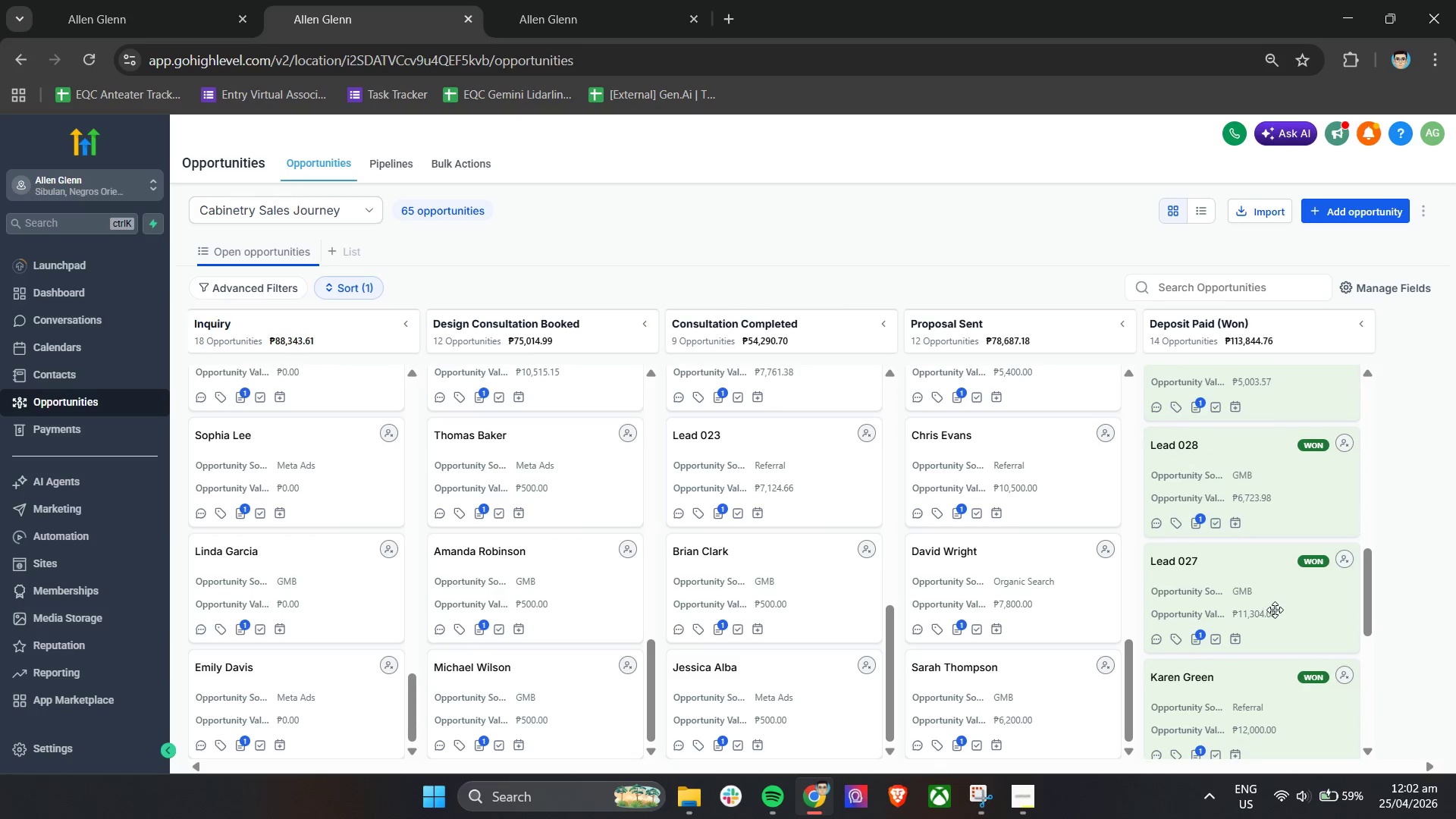 
scroll: coordinate [1287, 604], scroll_direction: down, amount: 8.0
 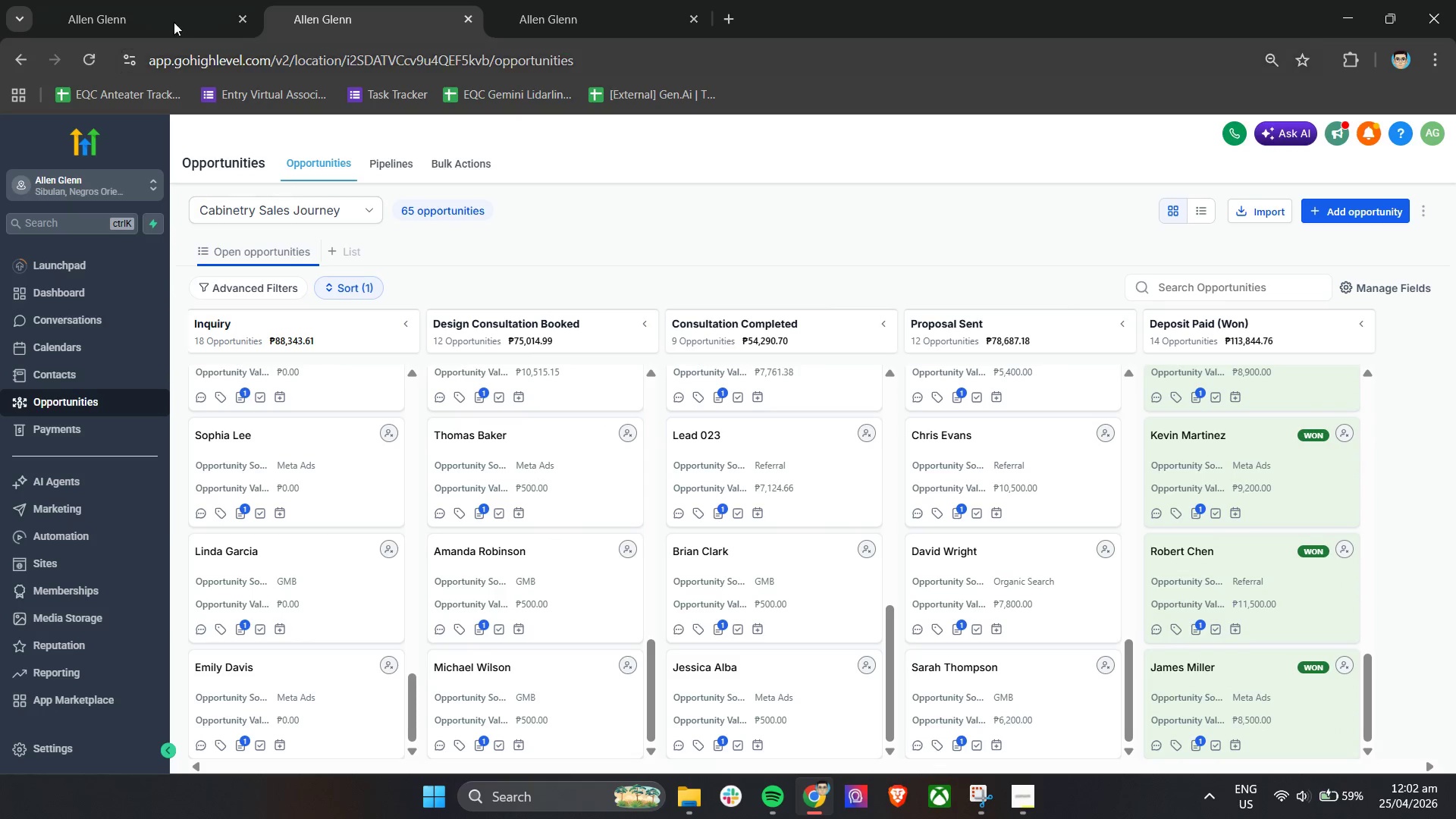 
left_click([183, 0])
 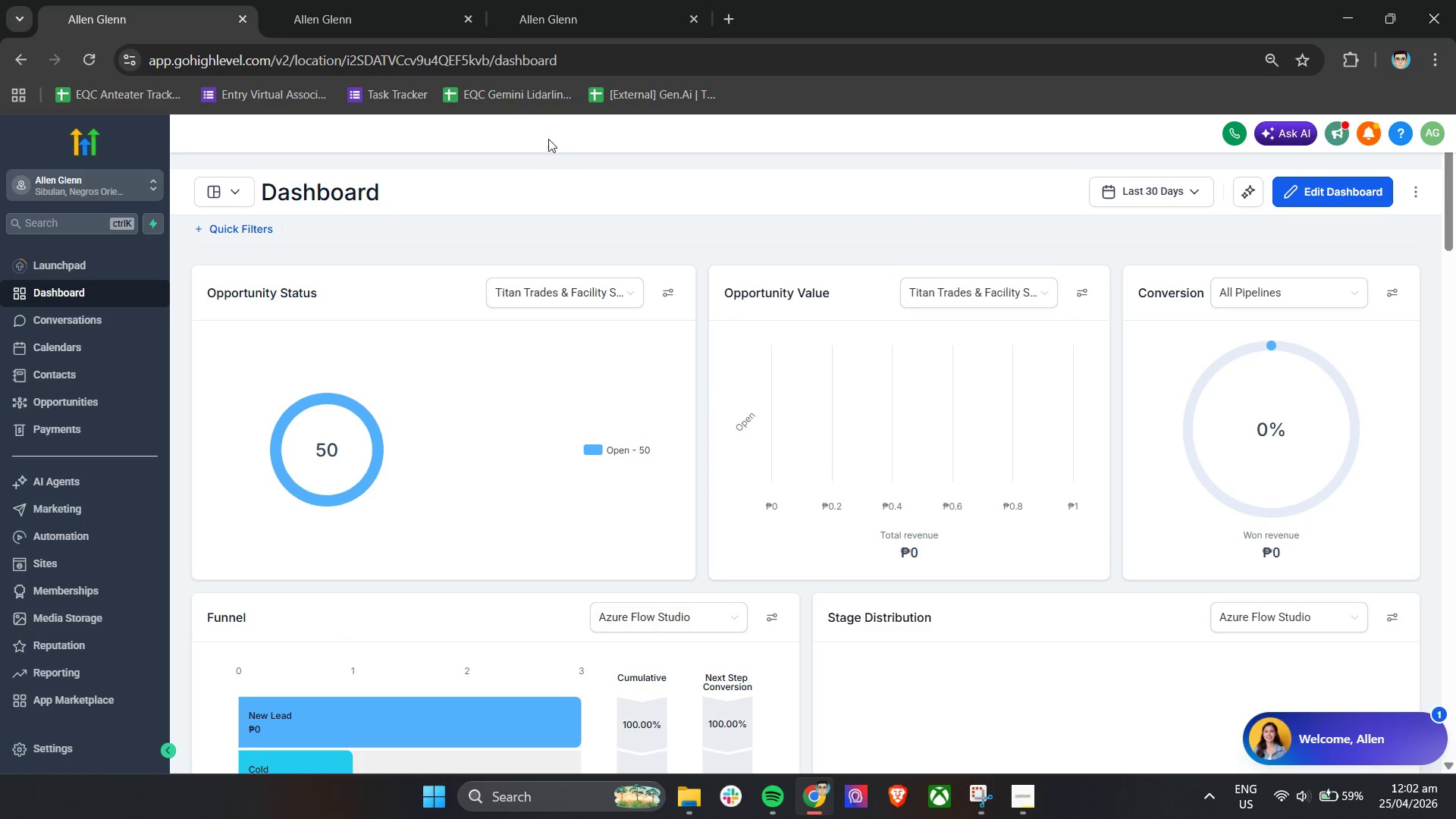 
left_click([431, 0])
 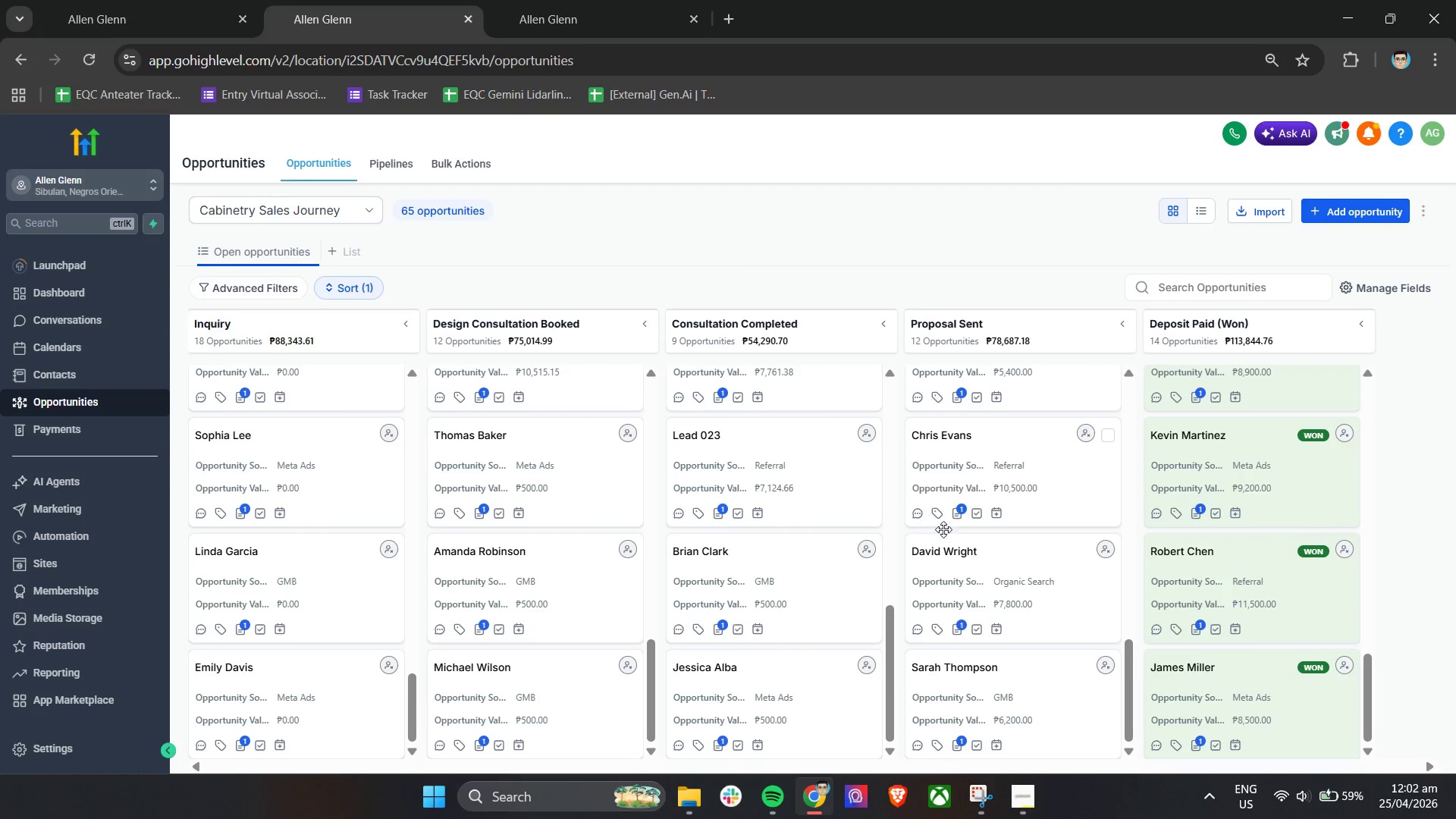 
scroll: coordinate [976, 571], scroll_direction: up, amount: 4.0
 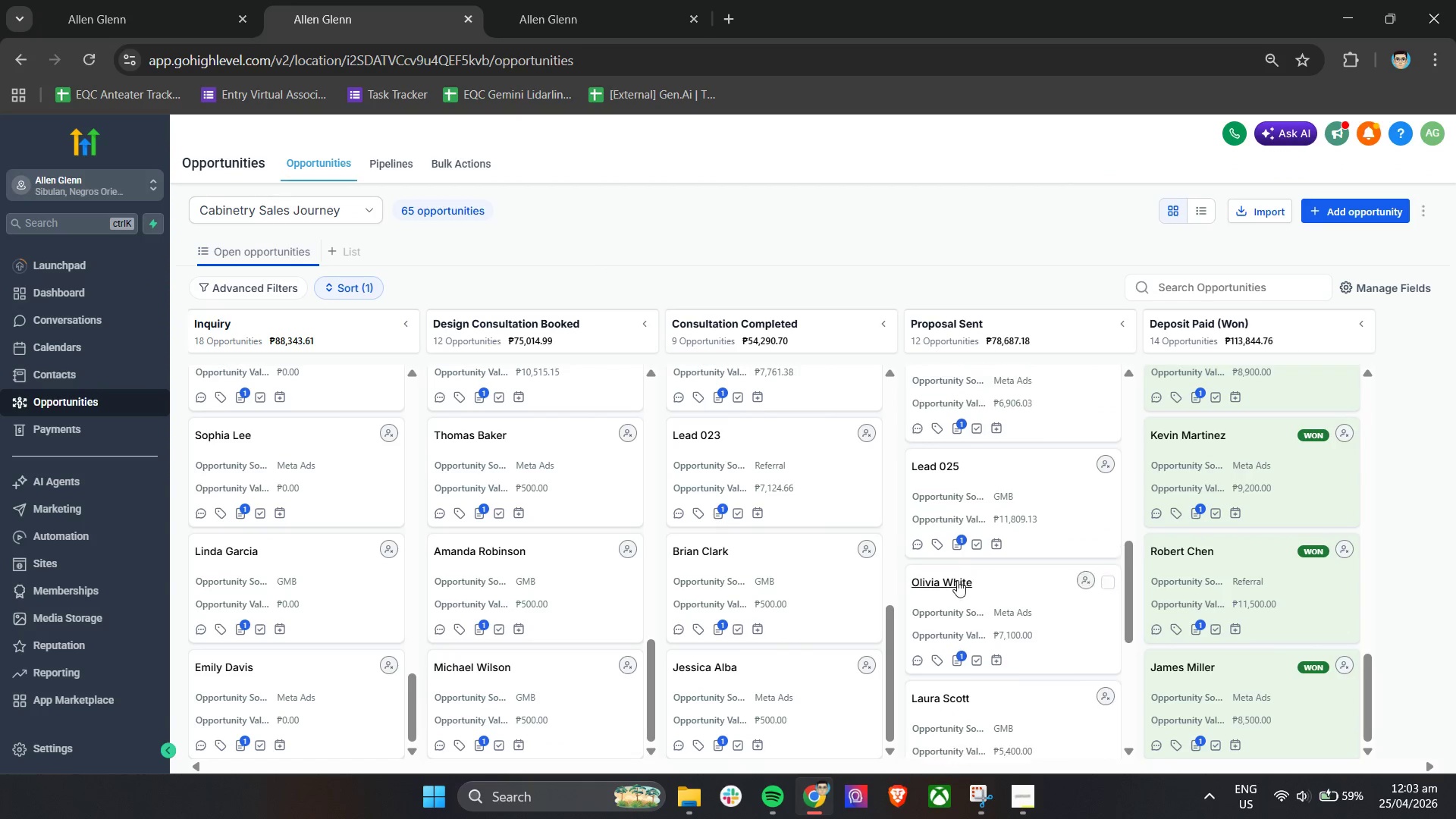 
mouse_move([699, 610])
 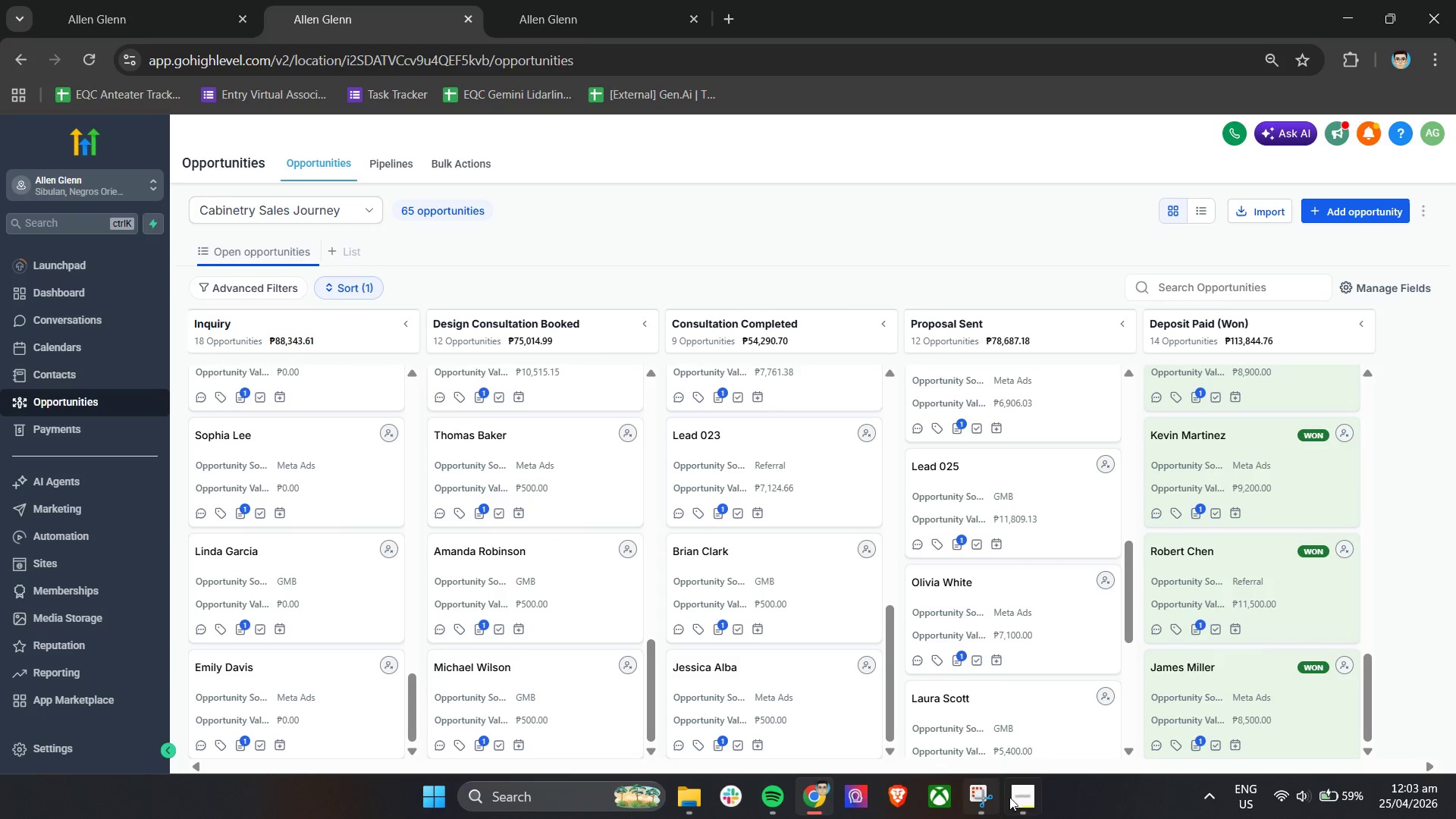 
left_click([1023, 800])